 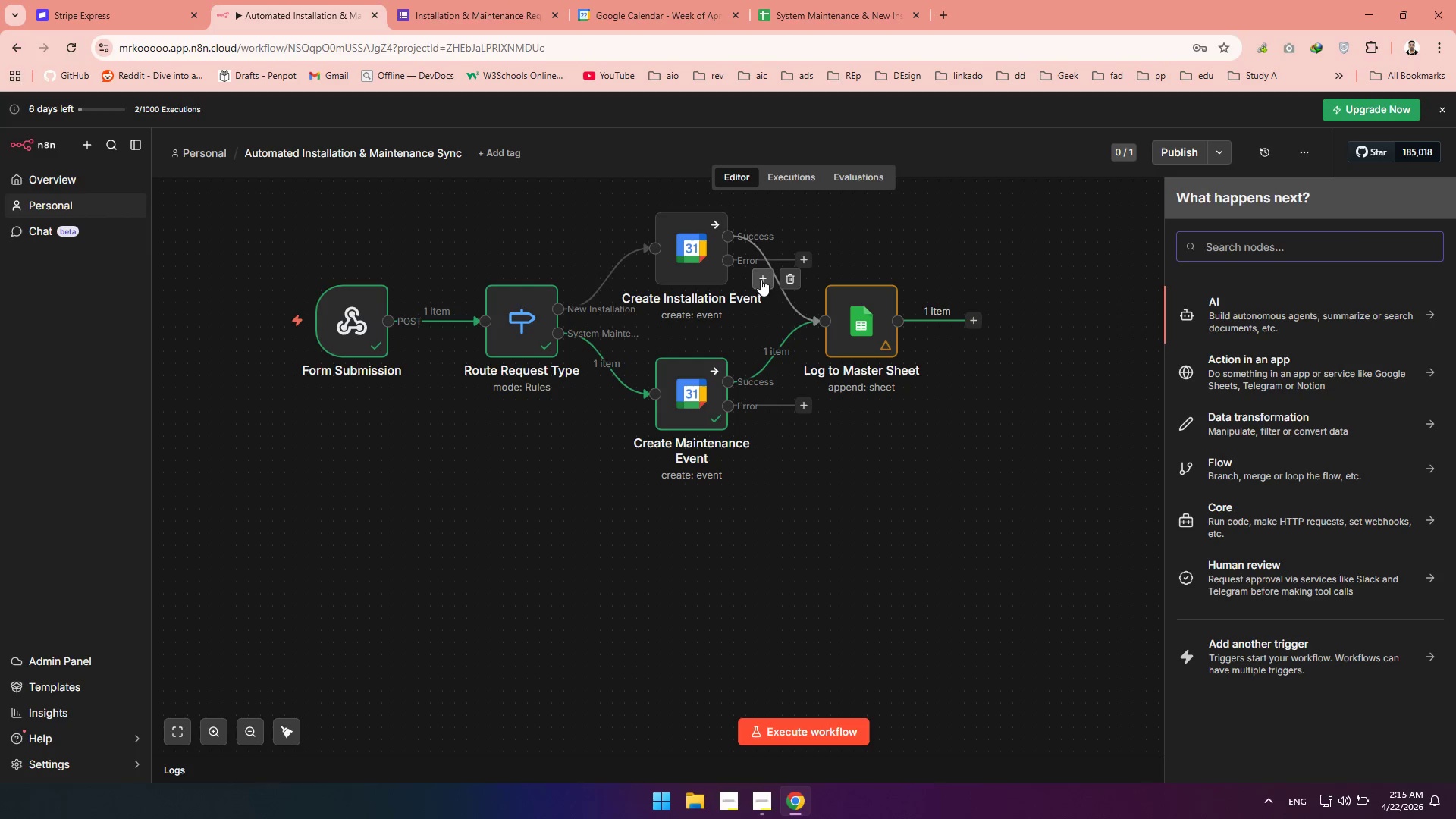 
type(slack)
 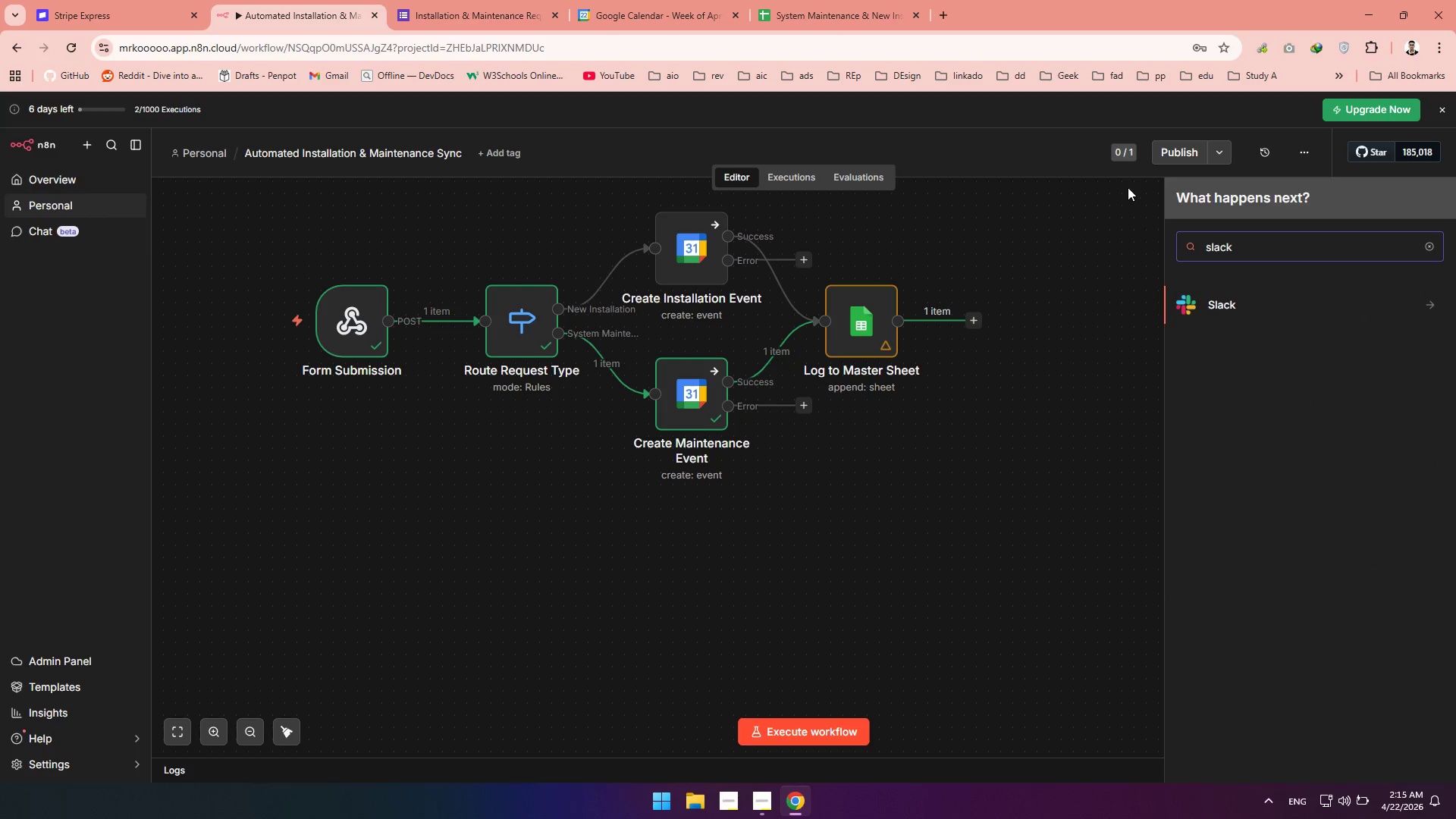 
left_click([1229, 308])
 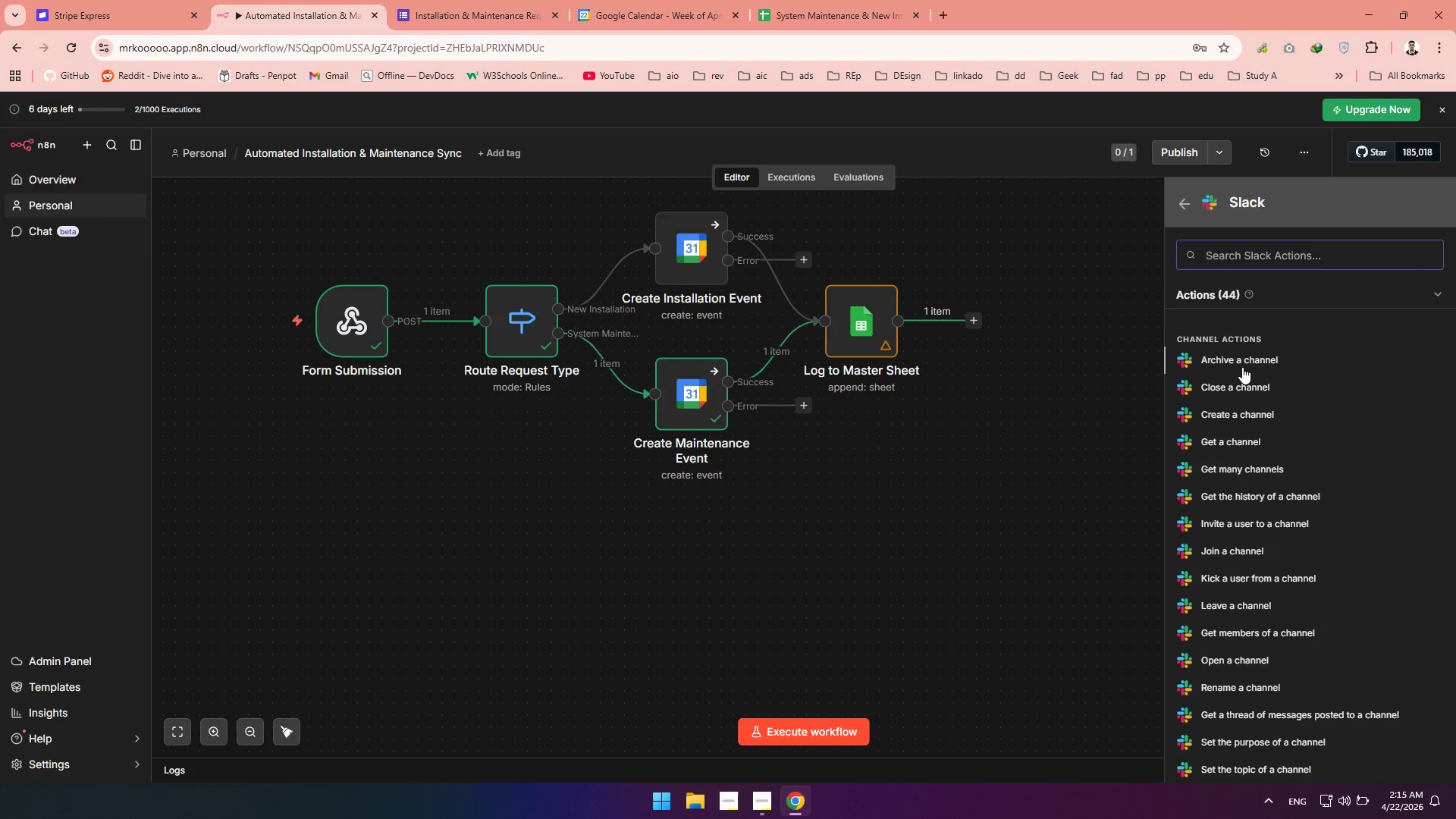 
type(sen)
 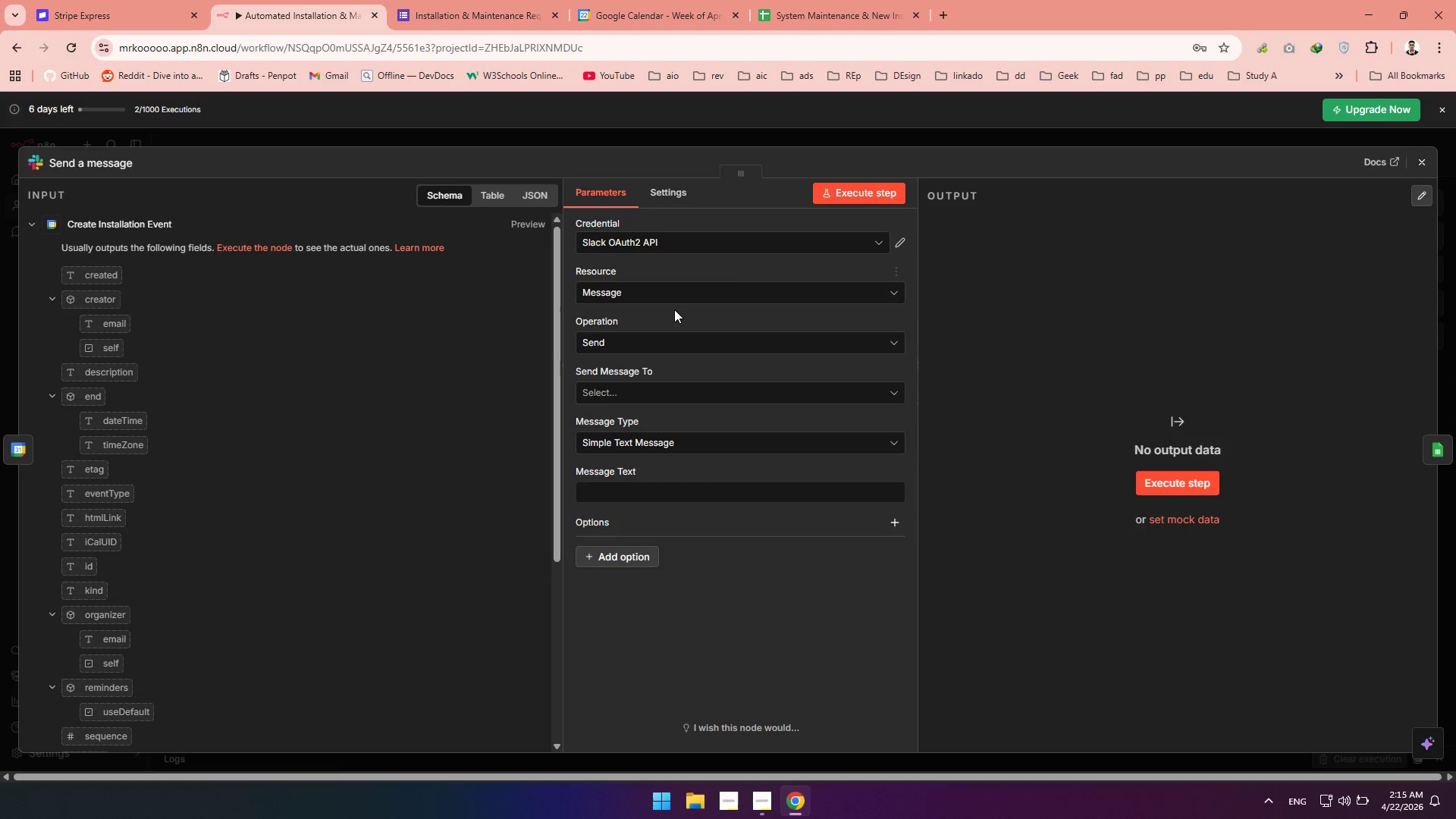 
wait(5.72)
 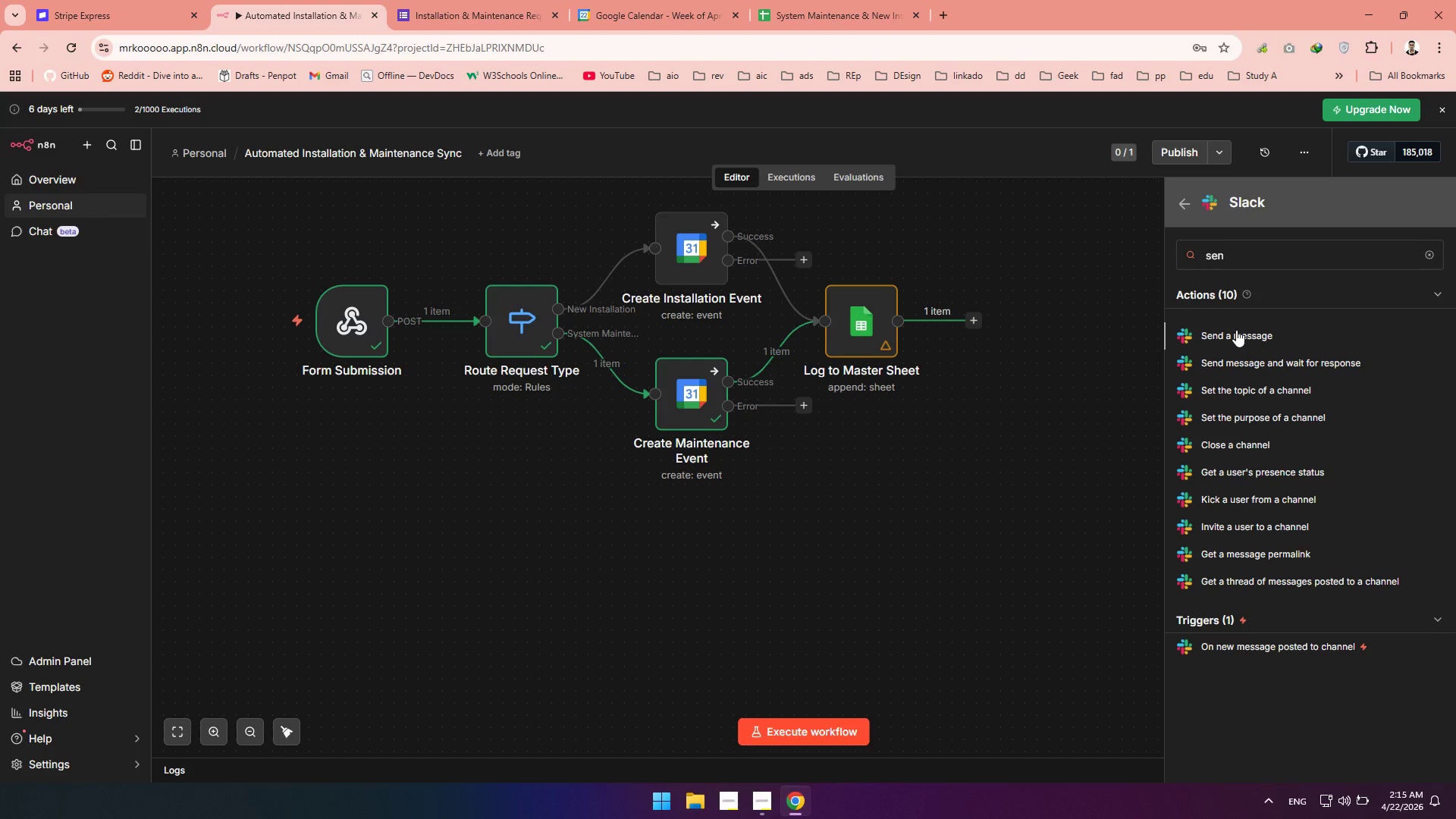 
left_click([115, 165])
 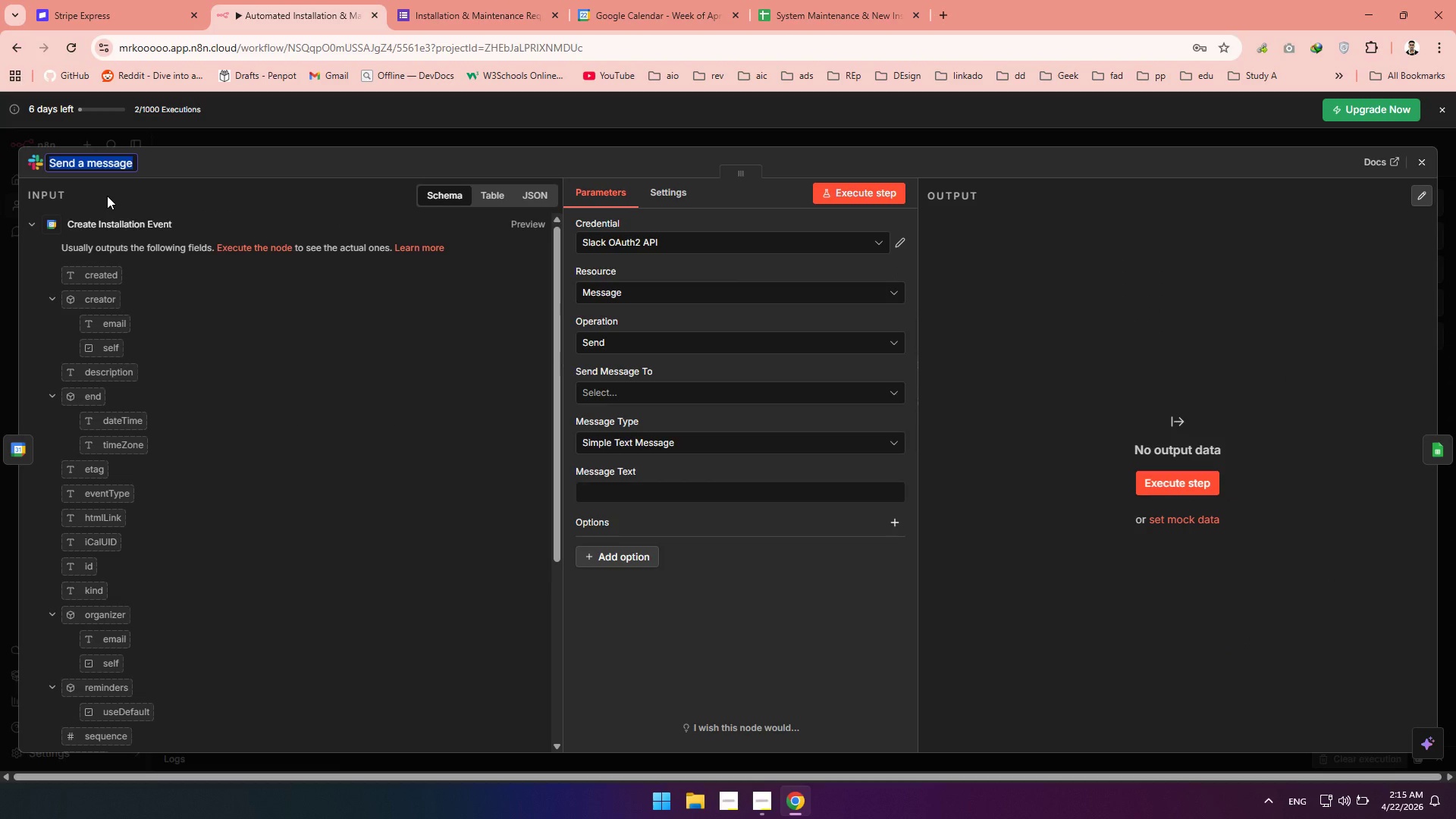 
type(Notify Logistics Channel)
 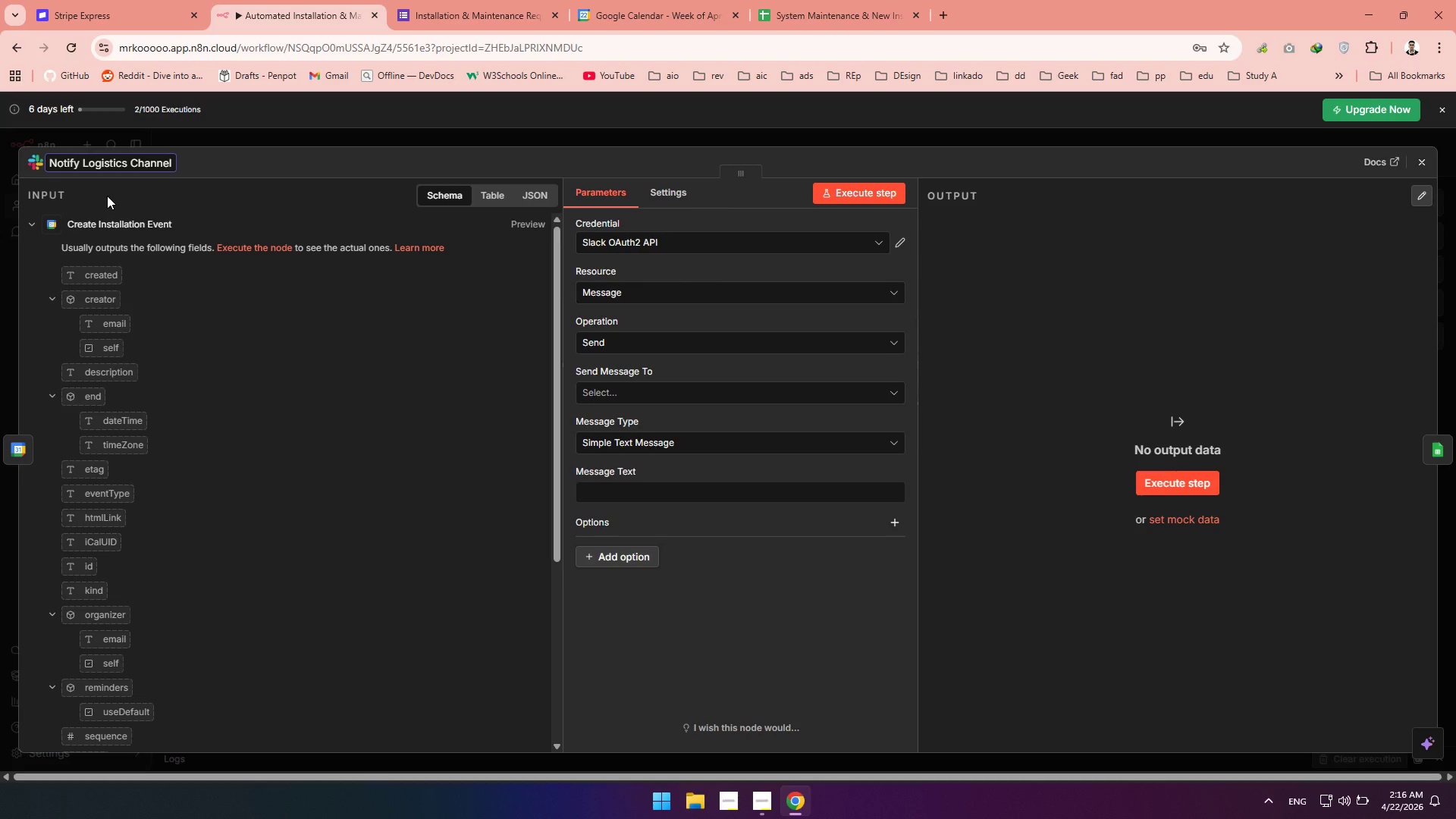 
wait(8.23)
 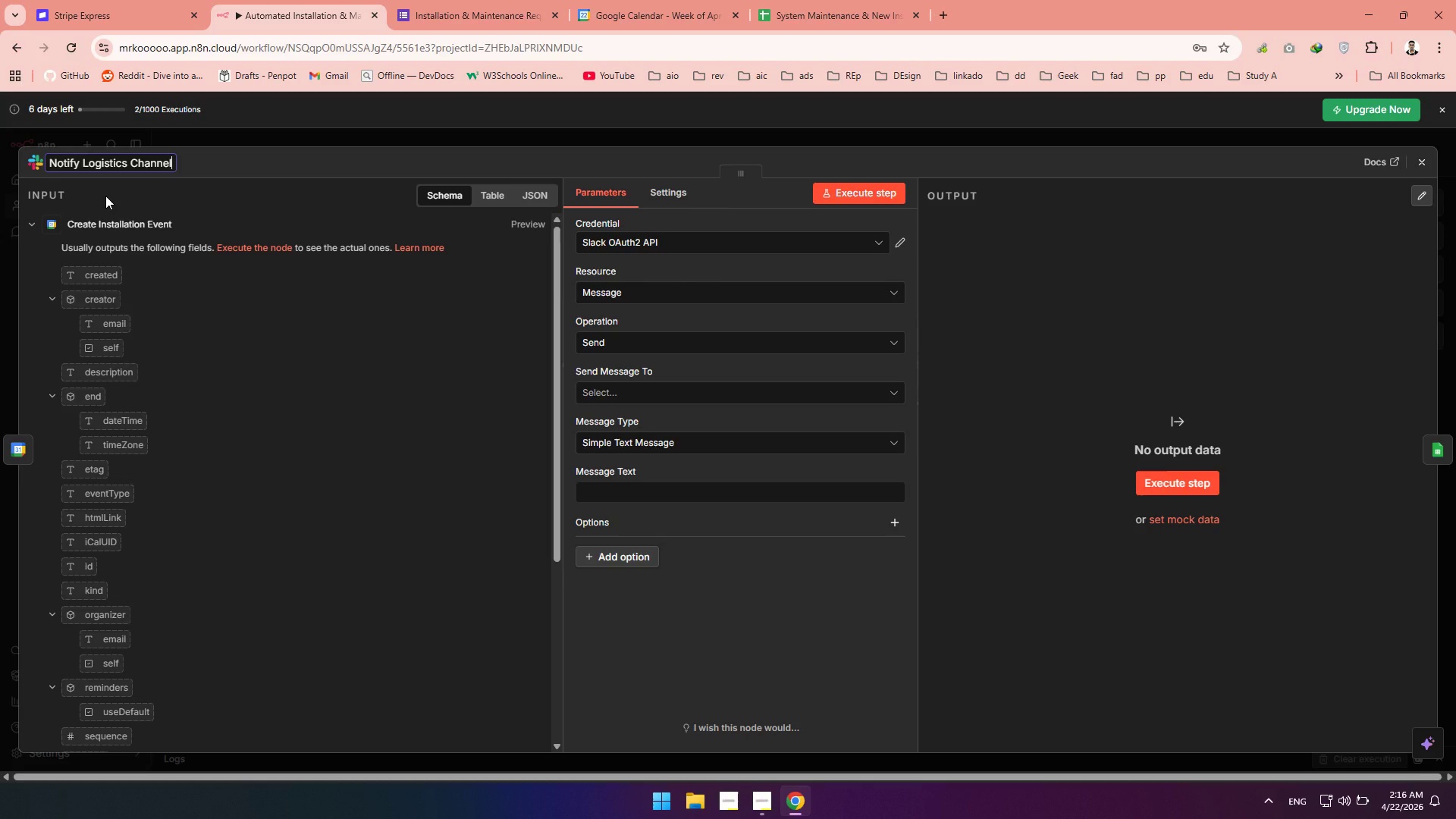 
left_click([935, 13])
 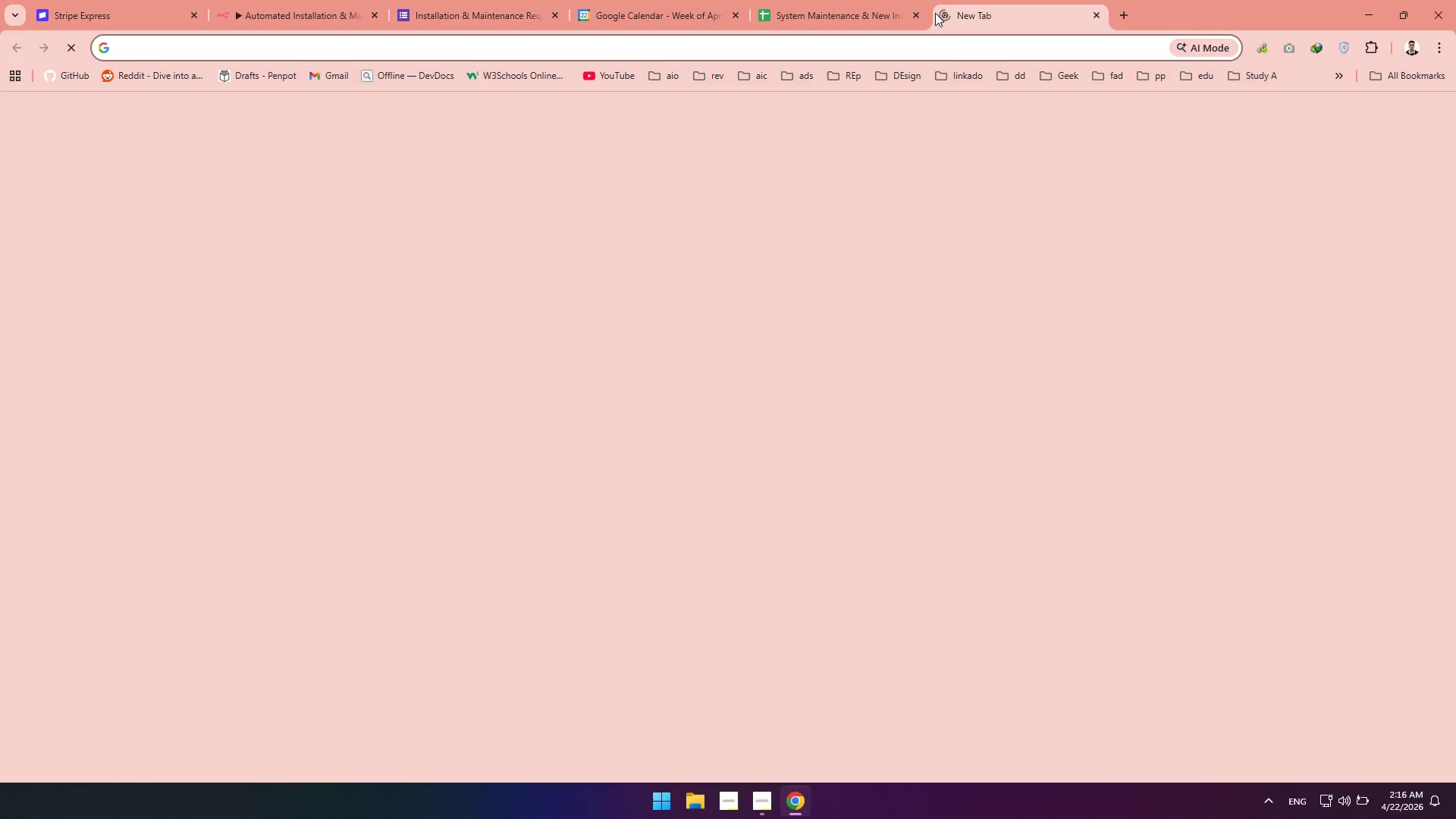 
type(slack)
 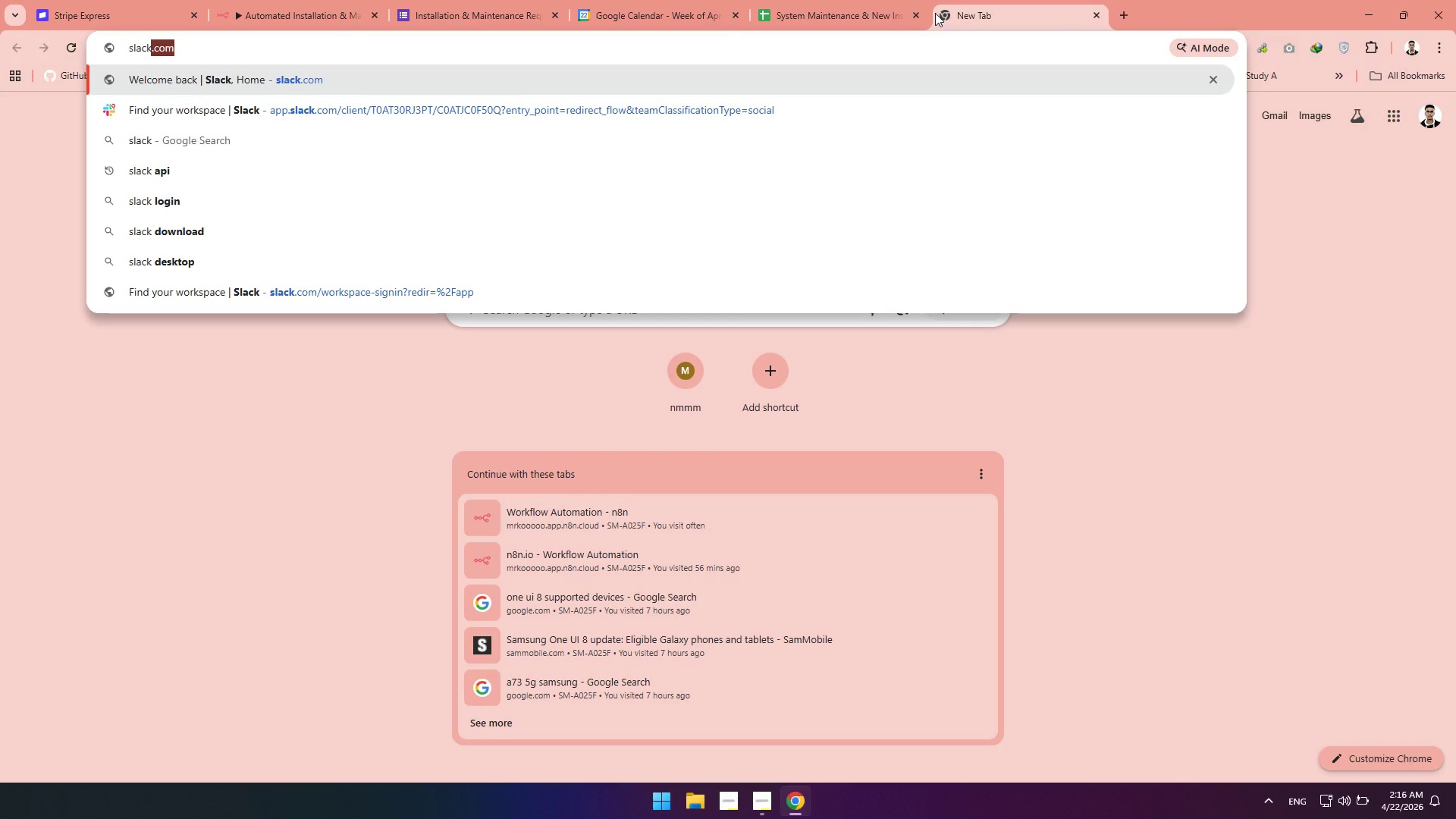 
key(Enter)
 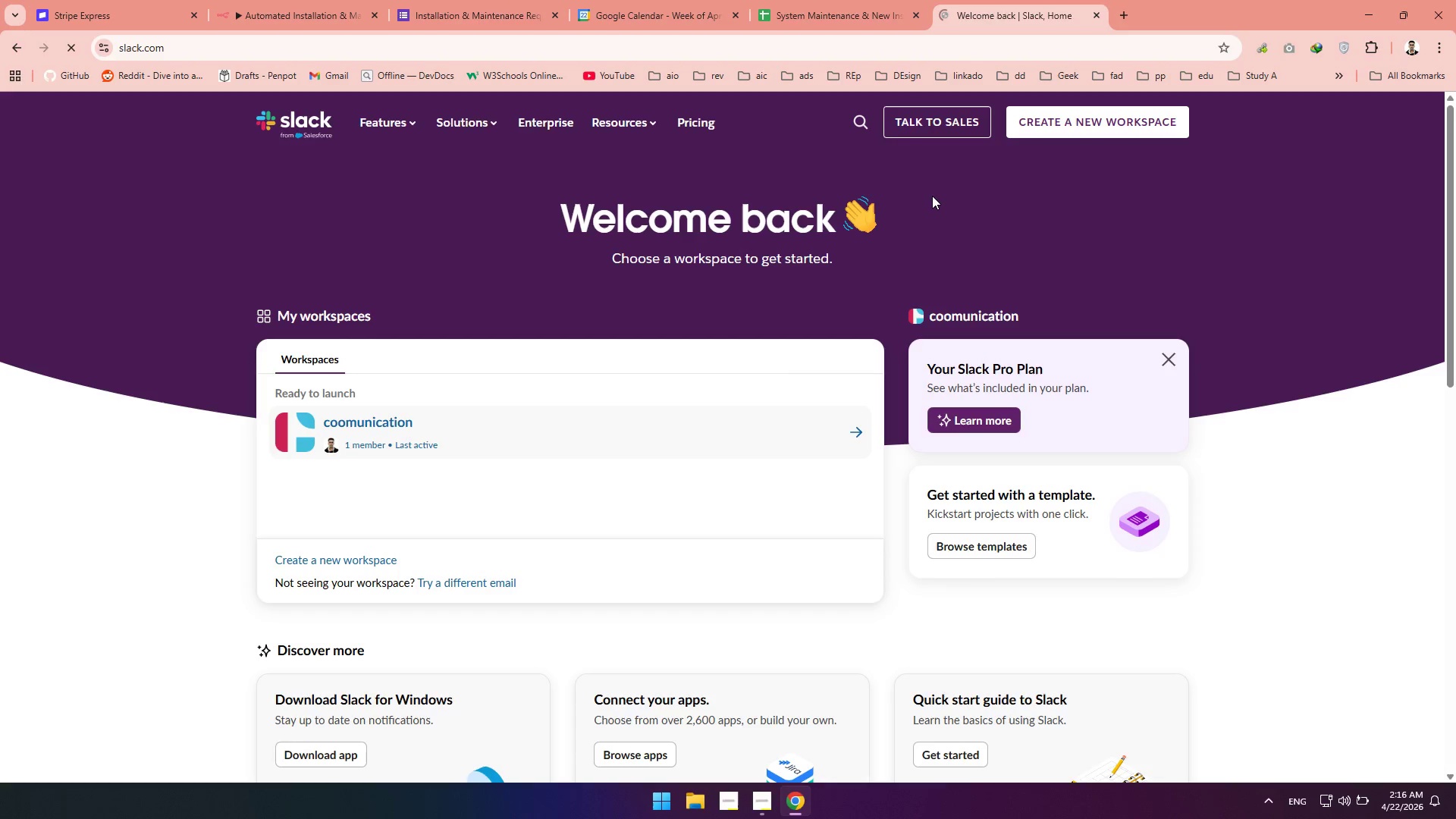 
wait(7.42)
 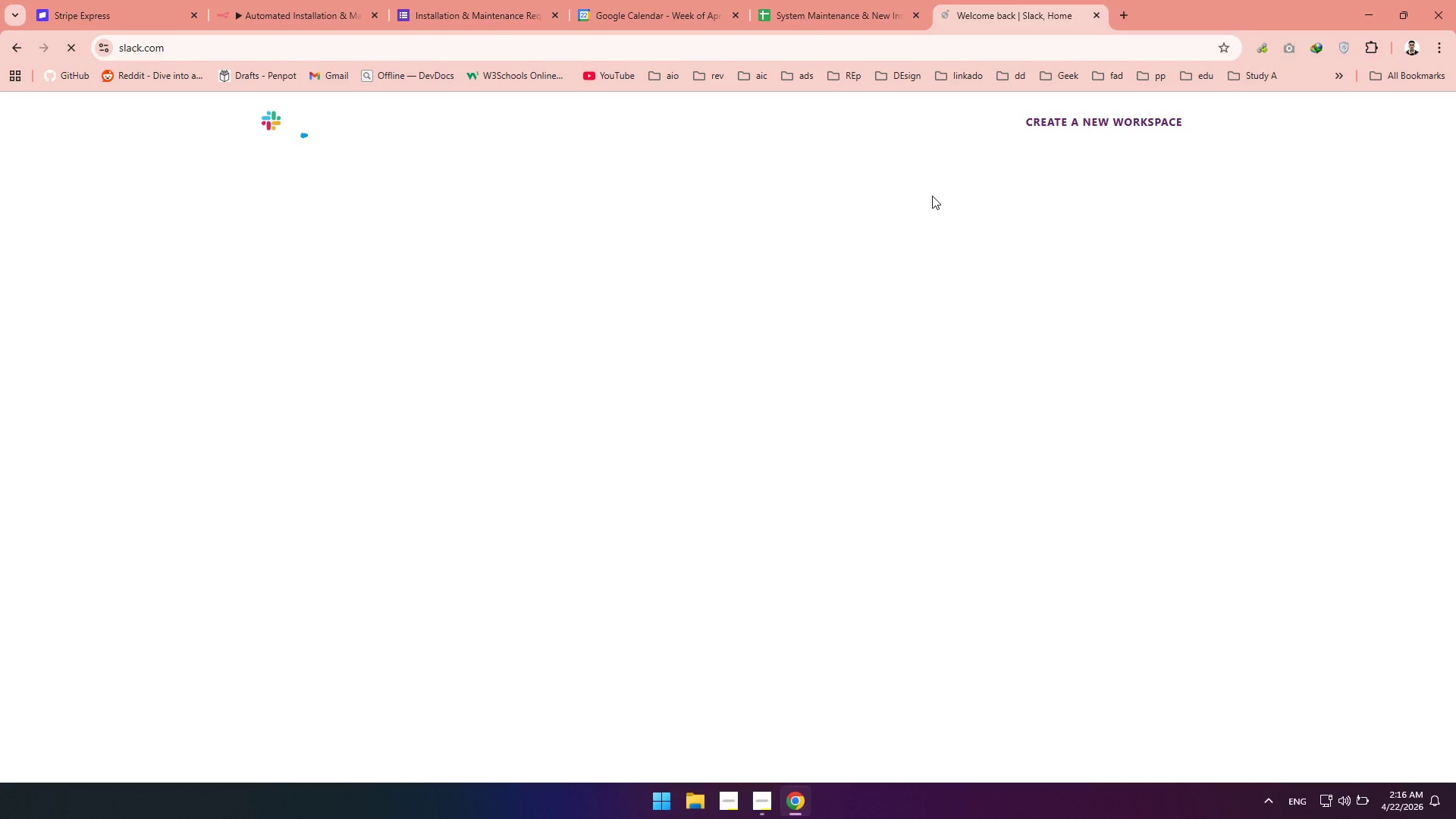 
left_click([475, 429])
 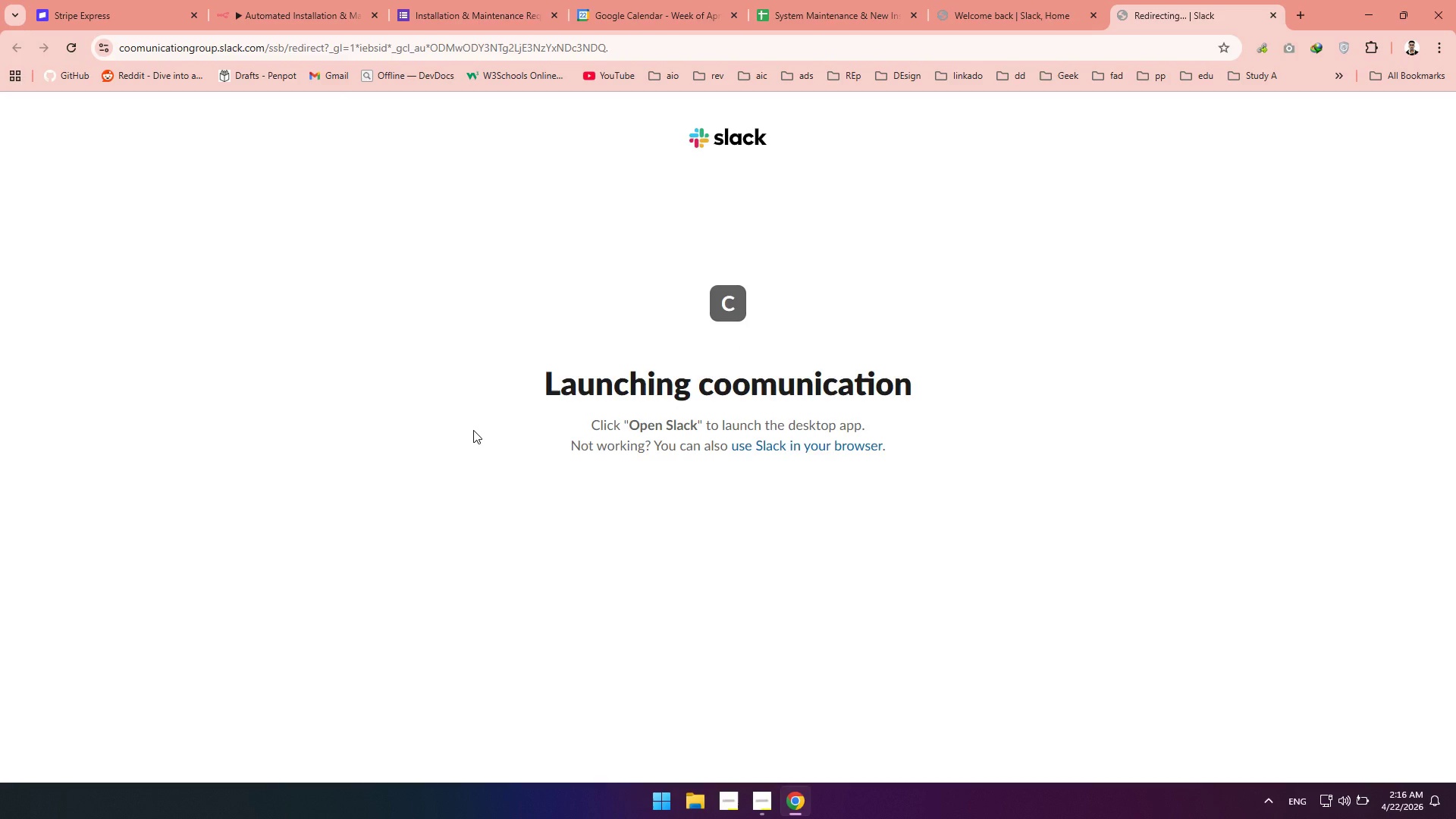 
wait(18.98)
 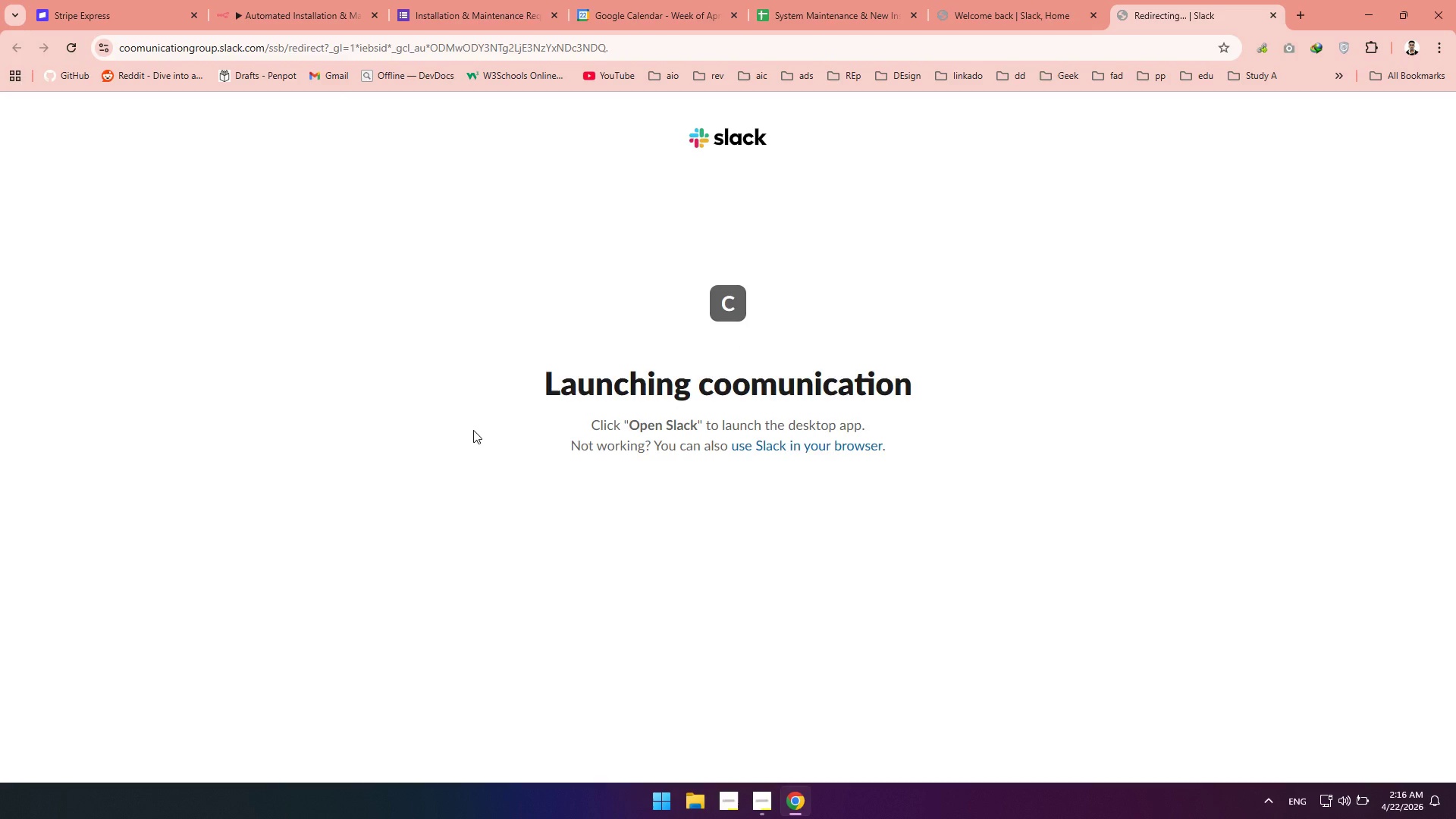 
left_click([808, 443])
 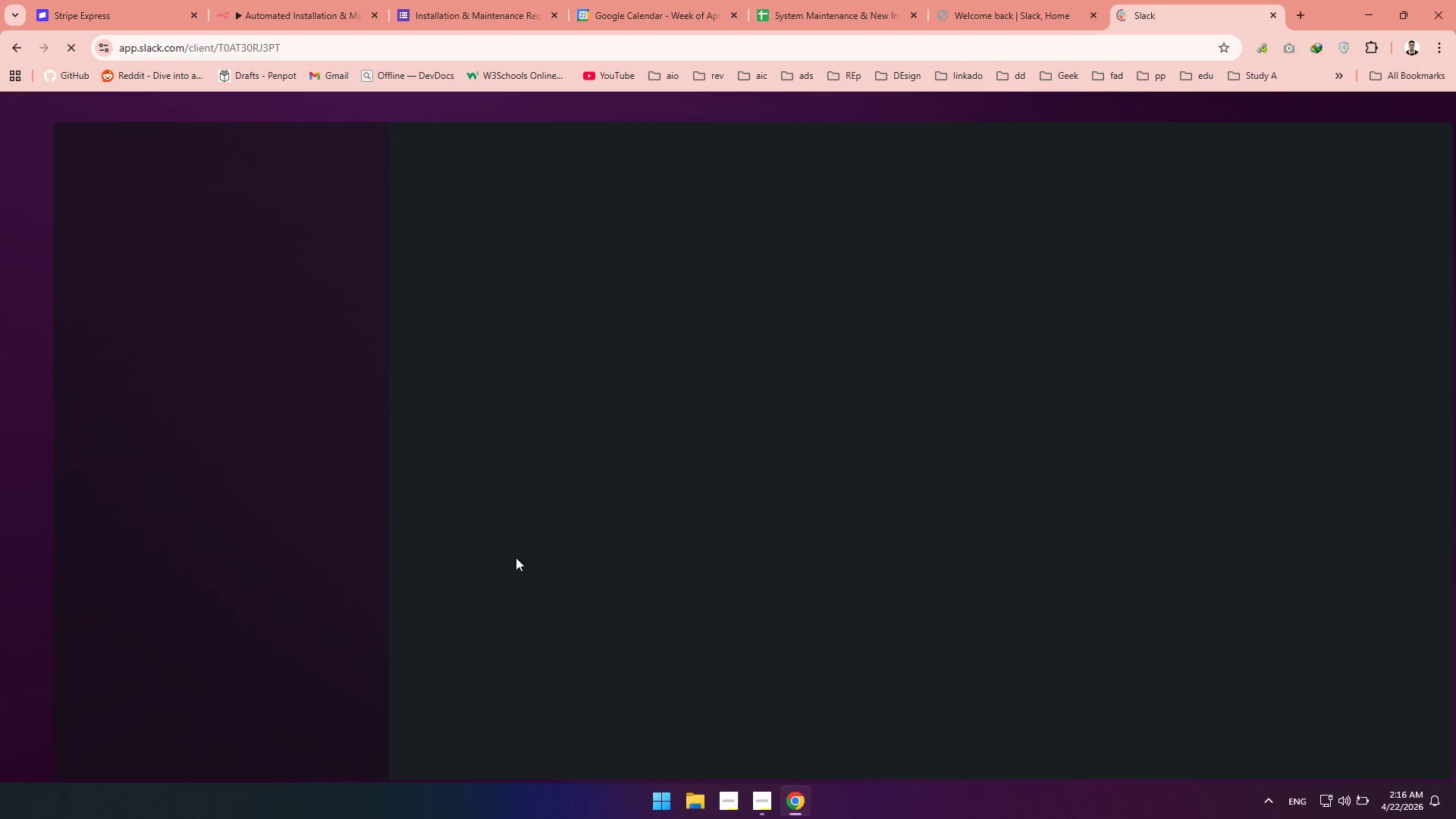 
wait(14.55)
 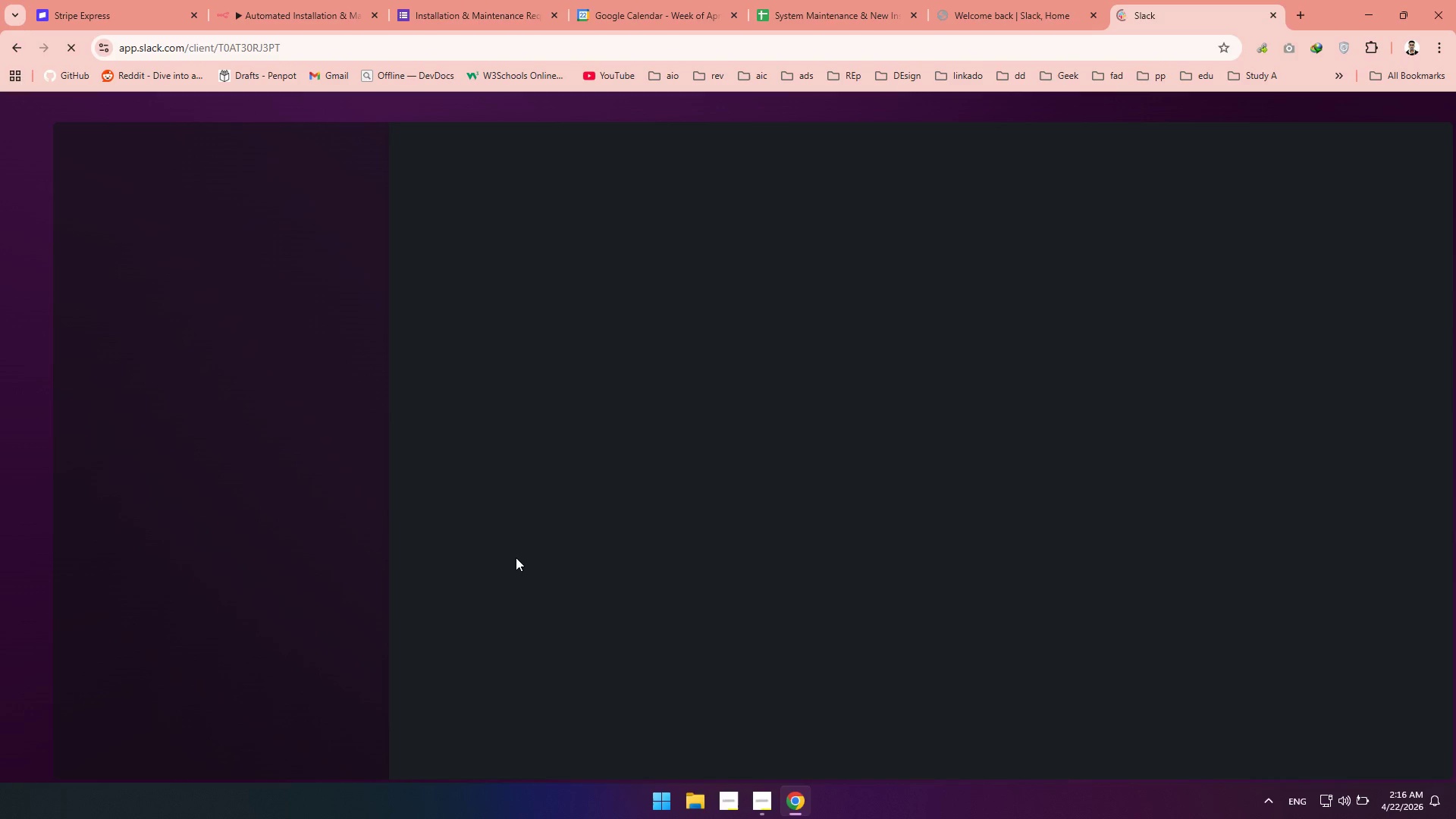 
double_click([516, 559])
 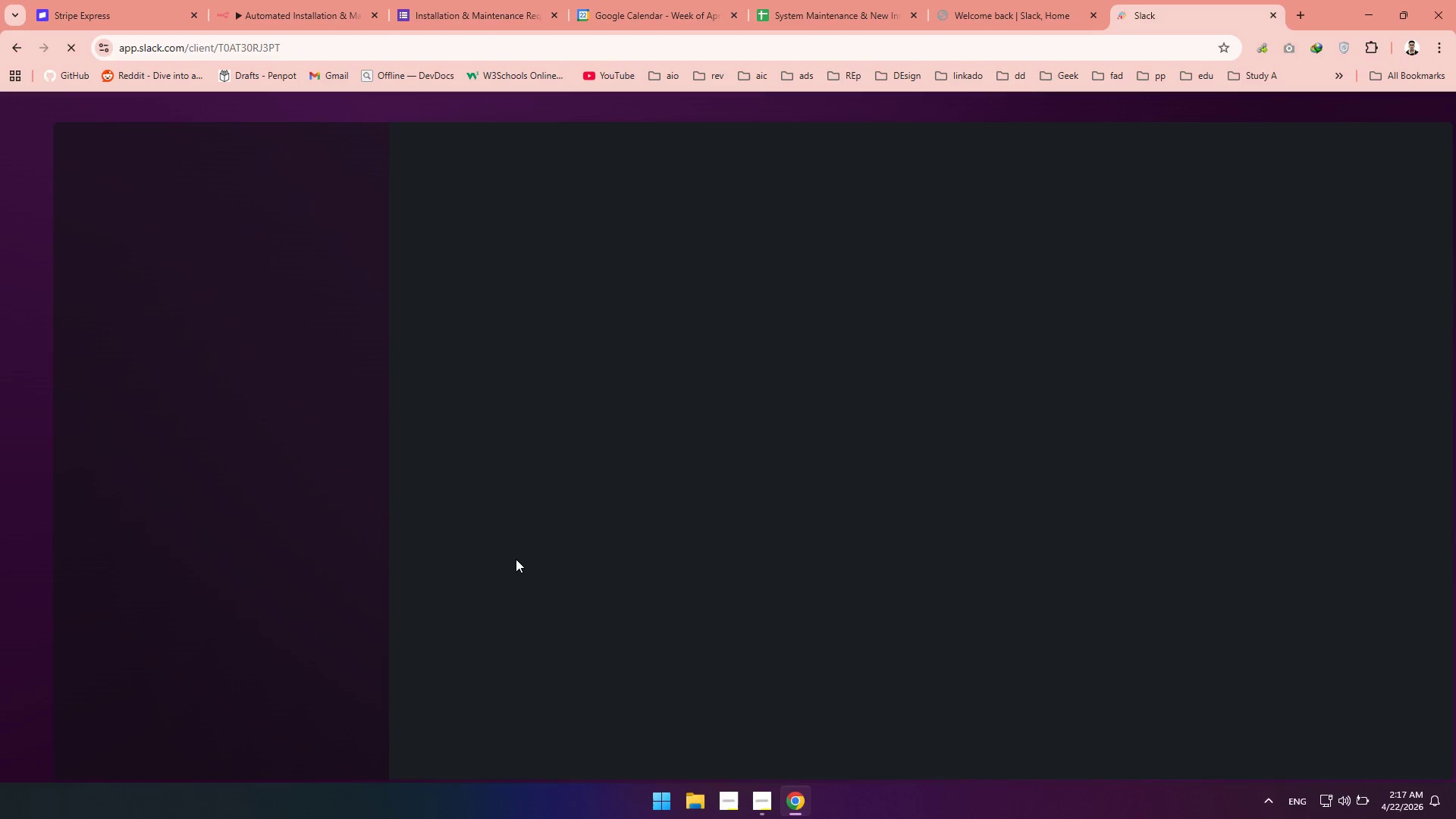 
triple_click([516, 559])
 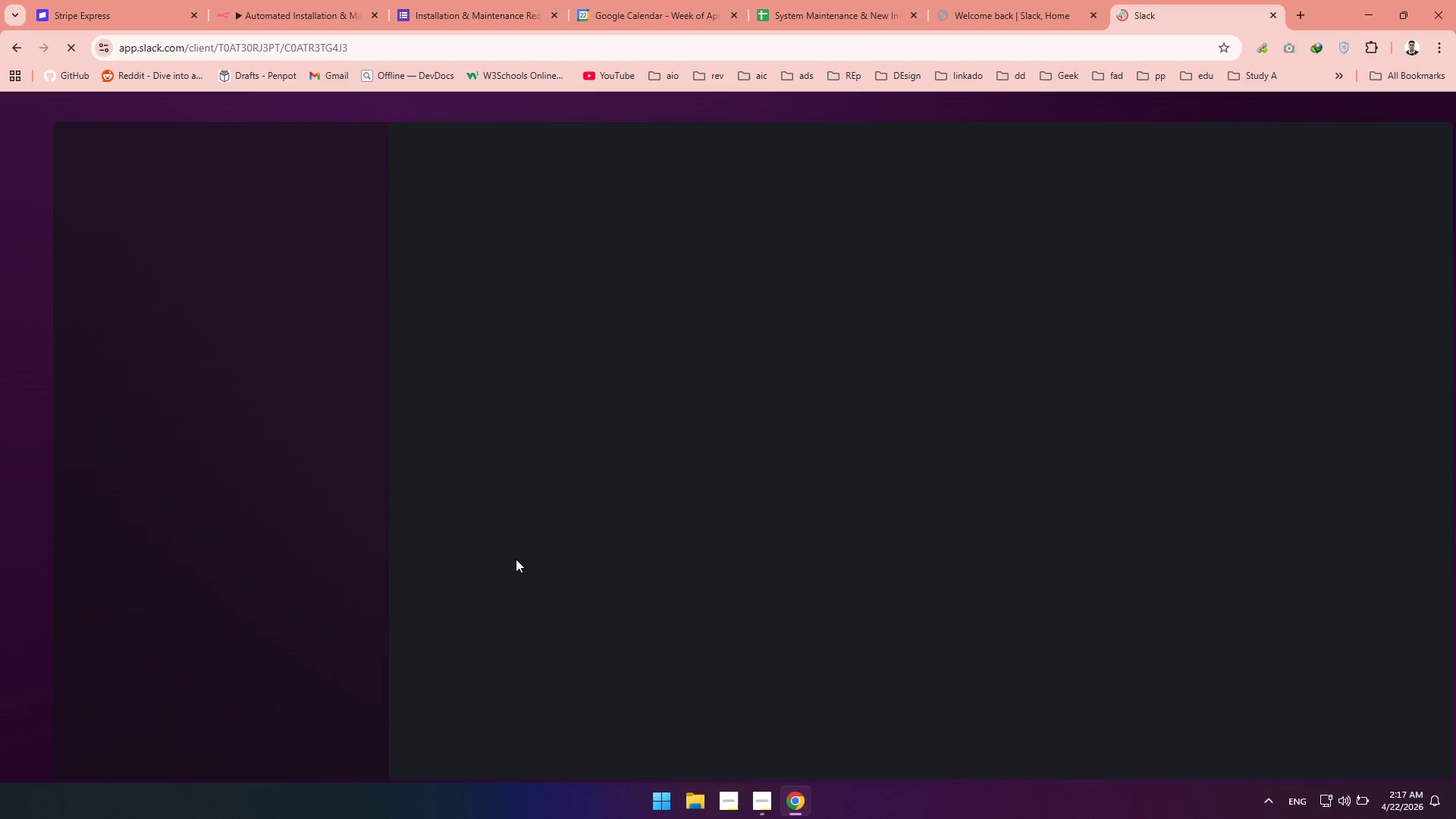 
triple_click([516, 559])
 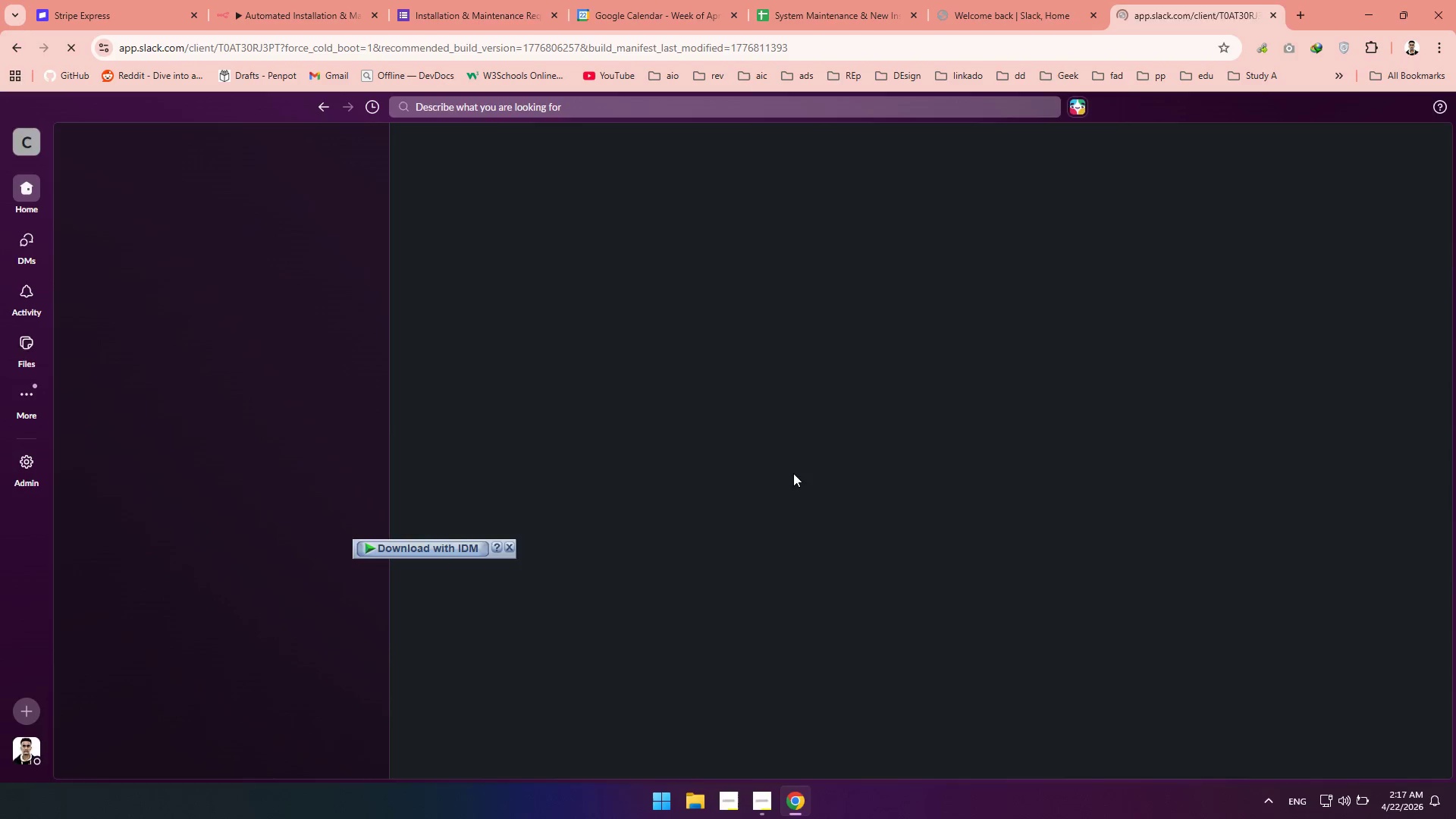 
wait(12.09)
 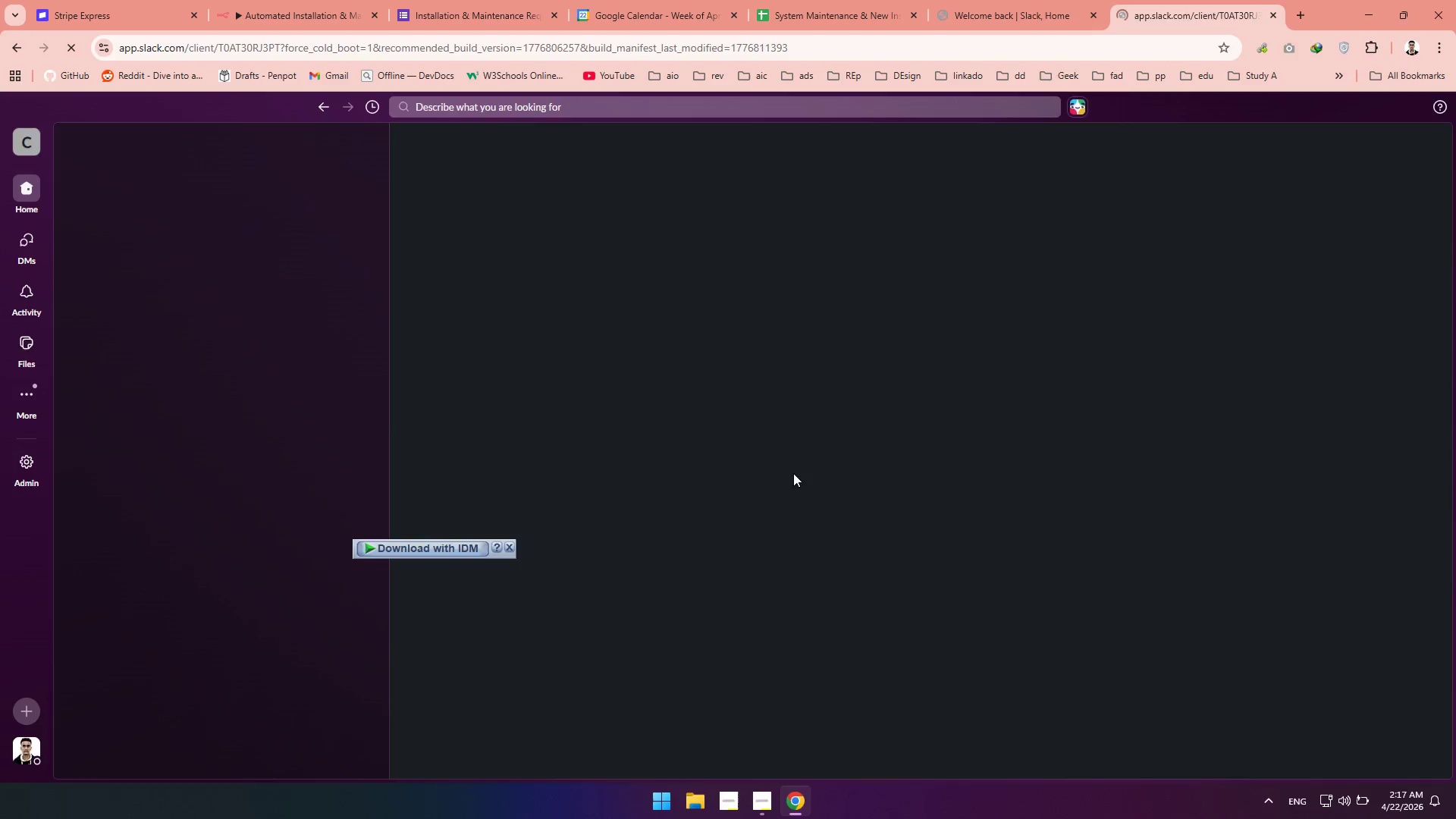 
left_click([1196, 14])
 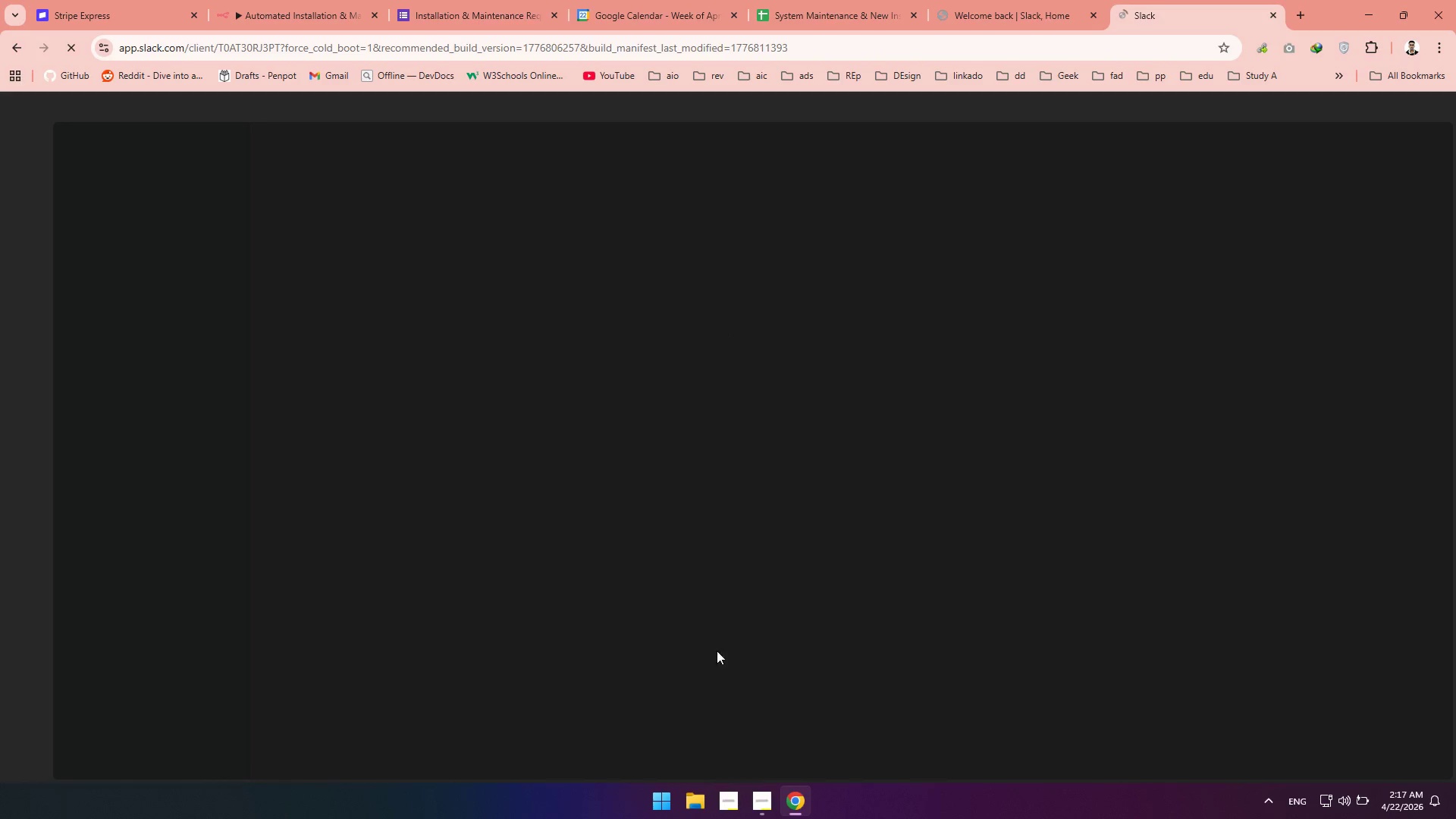 
left_click([752, 808])